 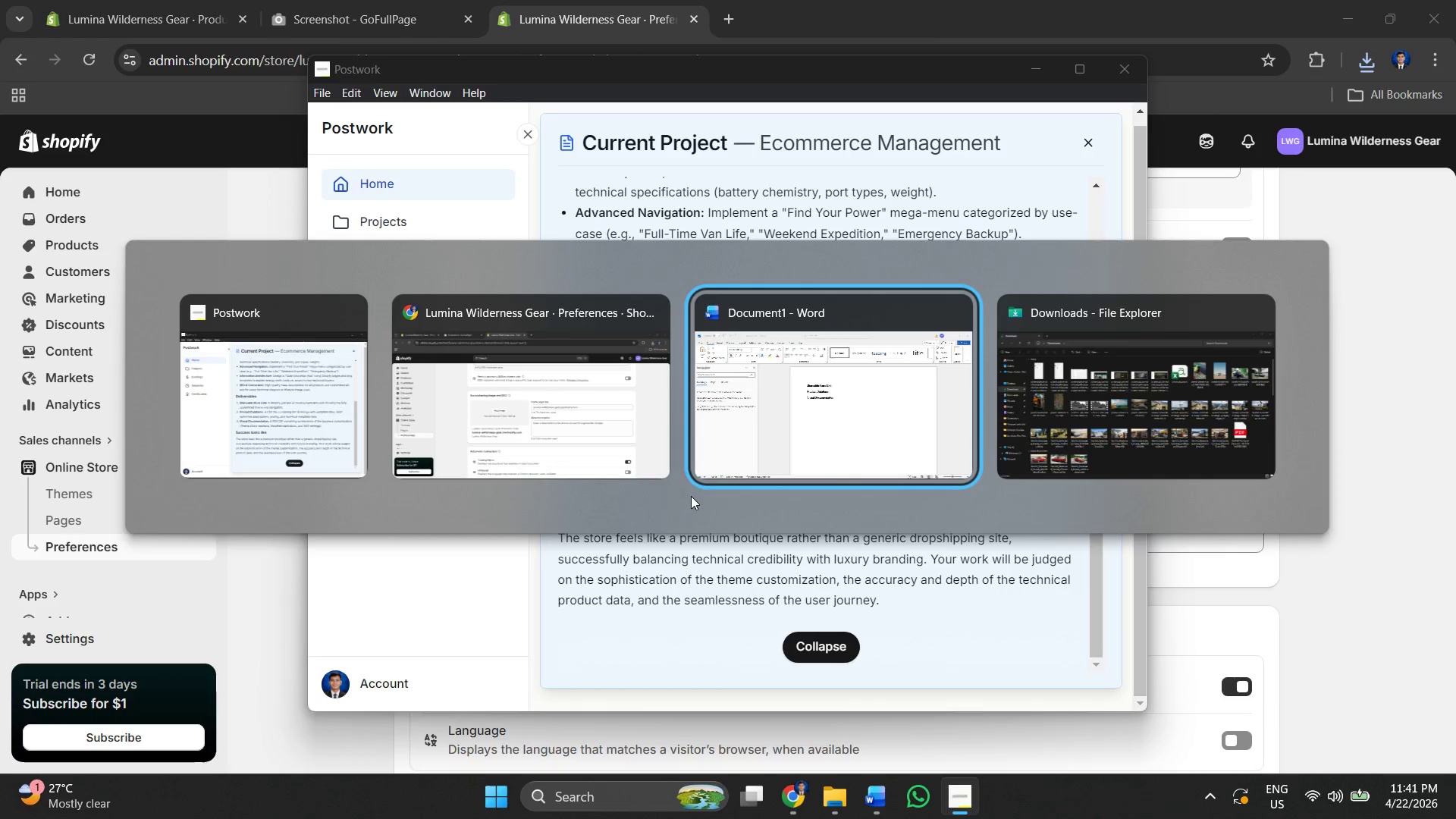 
key(Alt+Tab)
 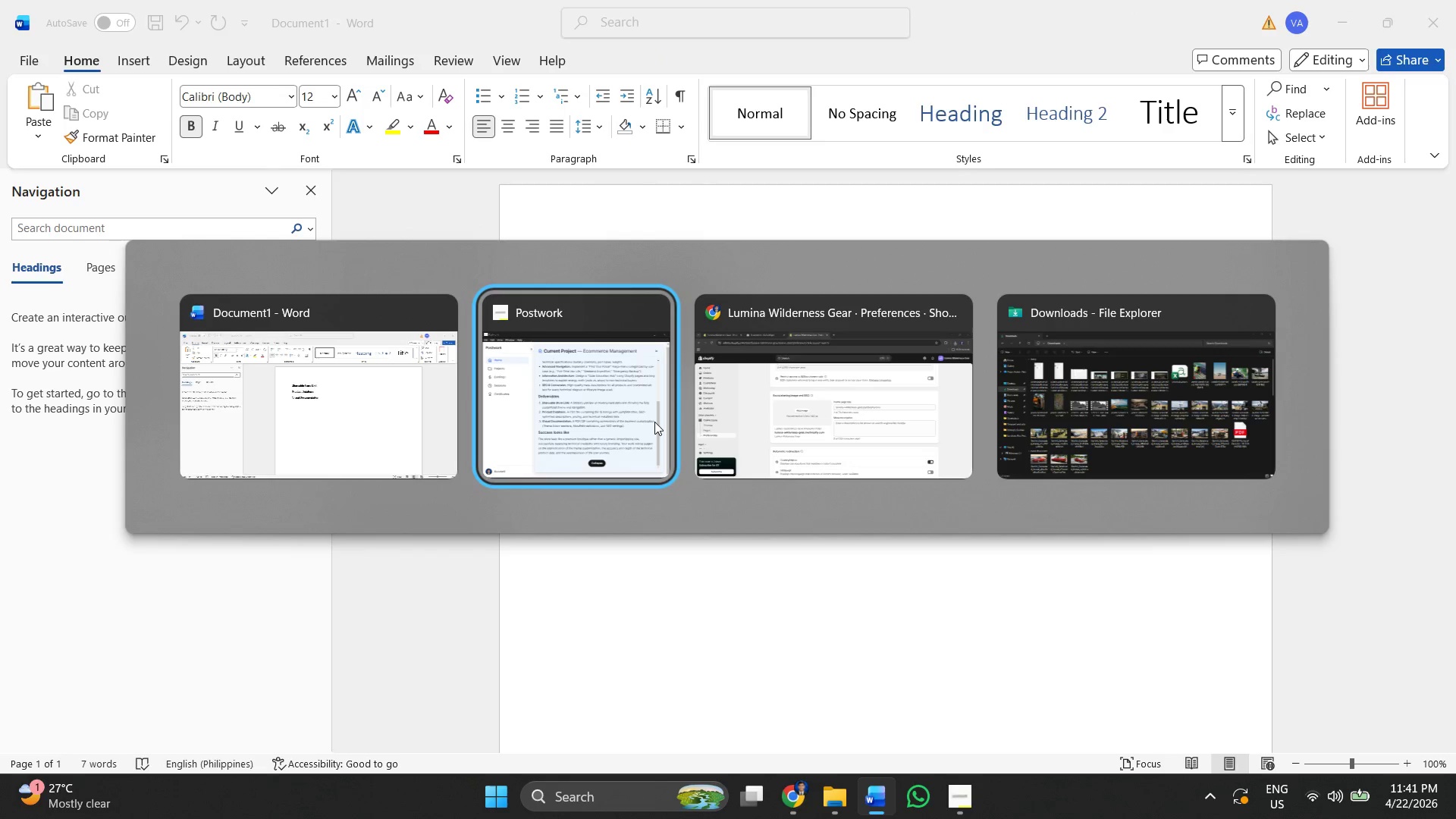 
key(Alt+Tab)
 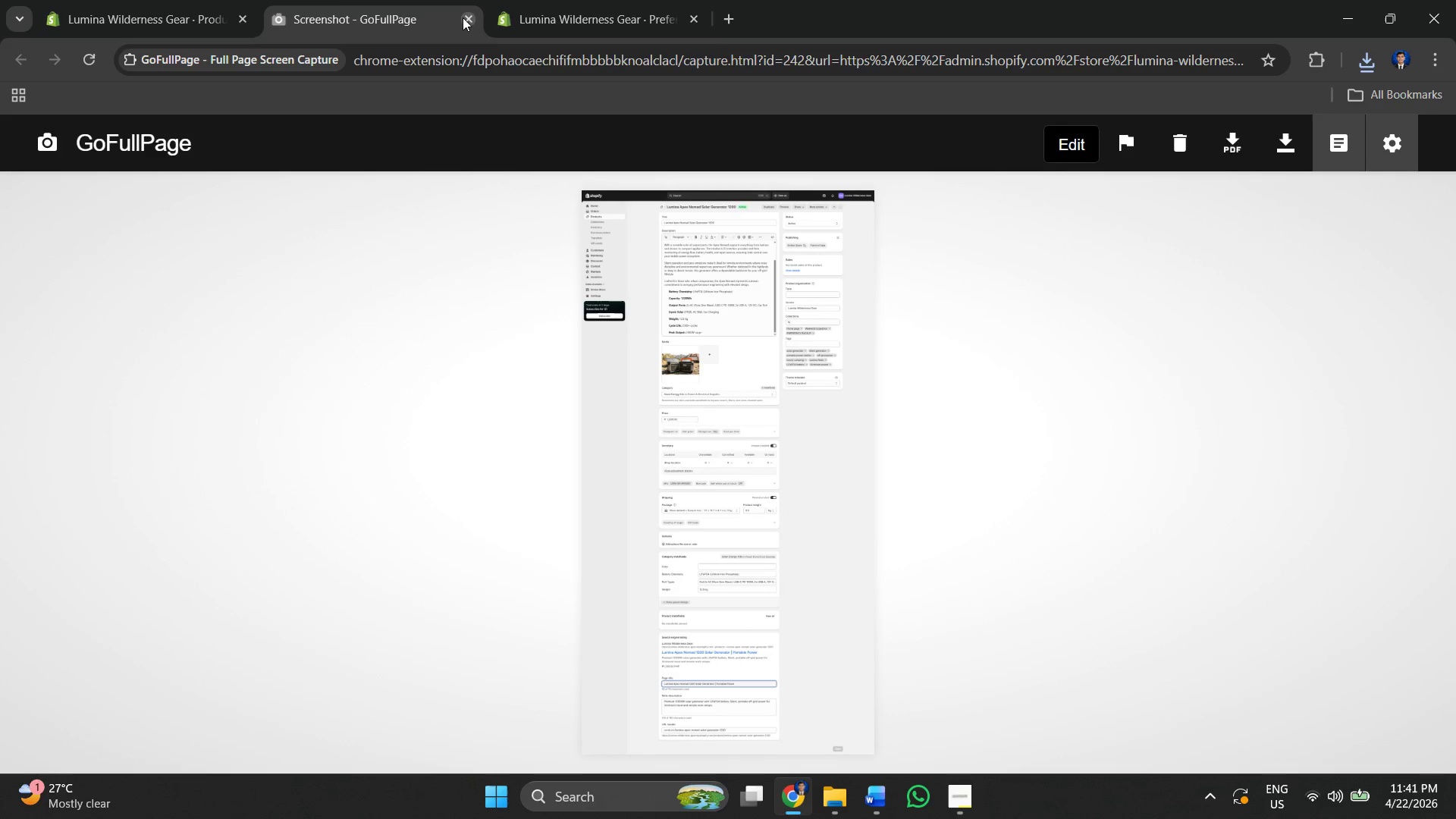 
left_click([426, 15])
 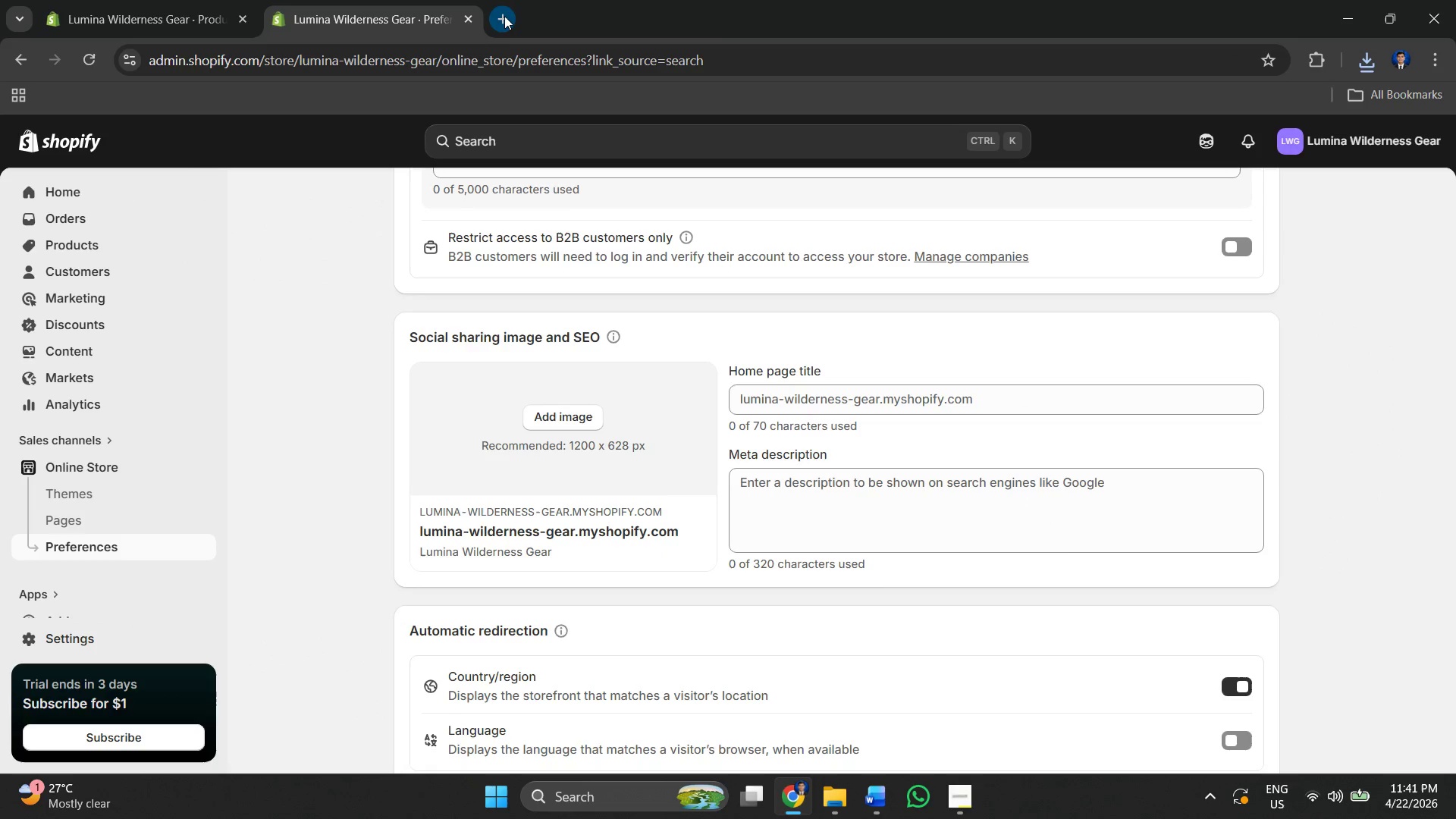 
left_click([504, 16])
 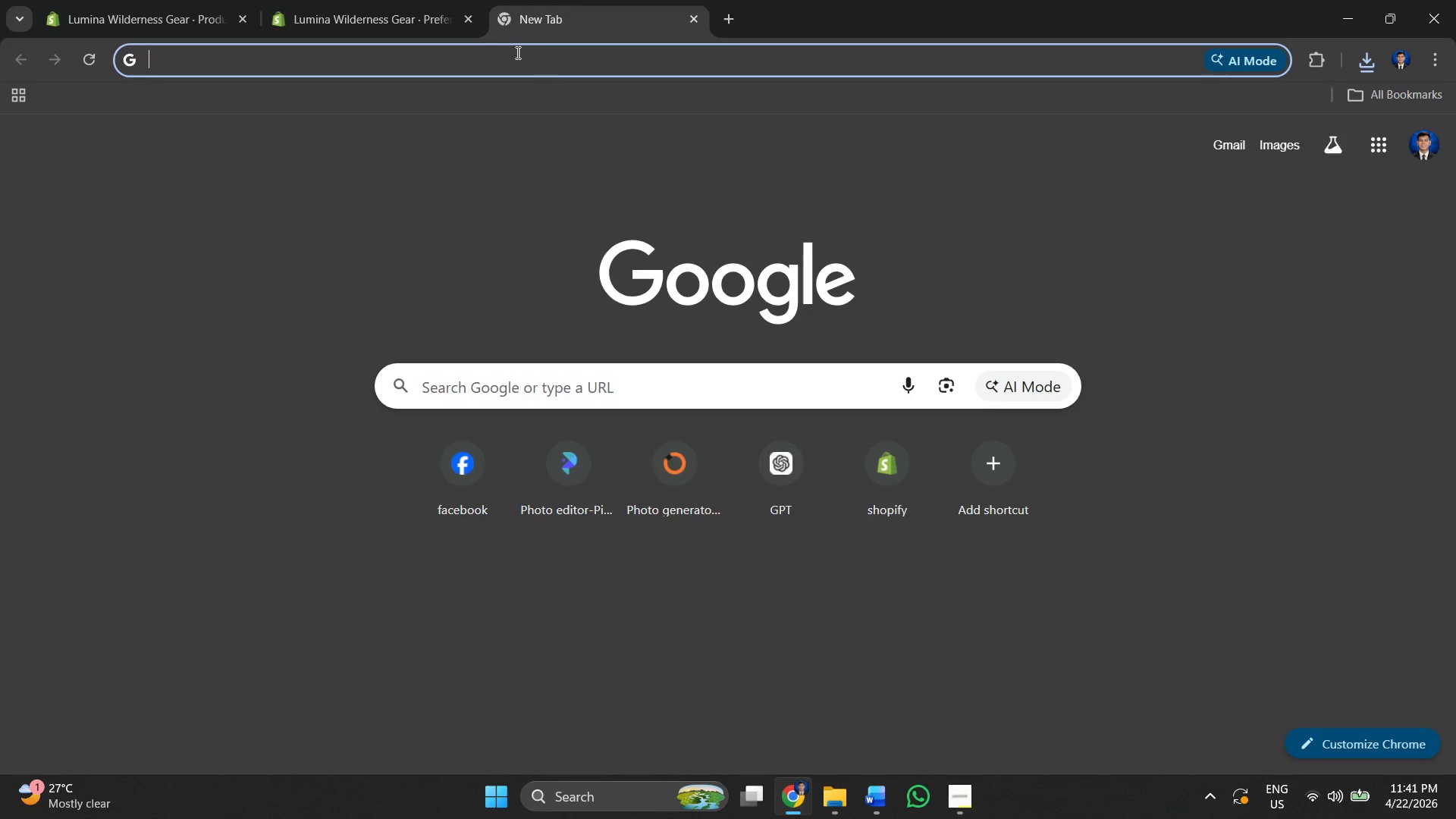 
left_click([514, 51])
 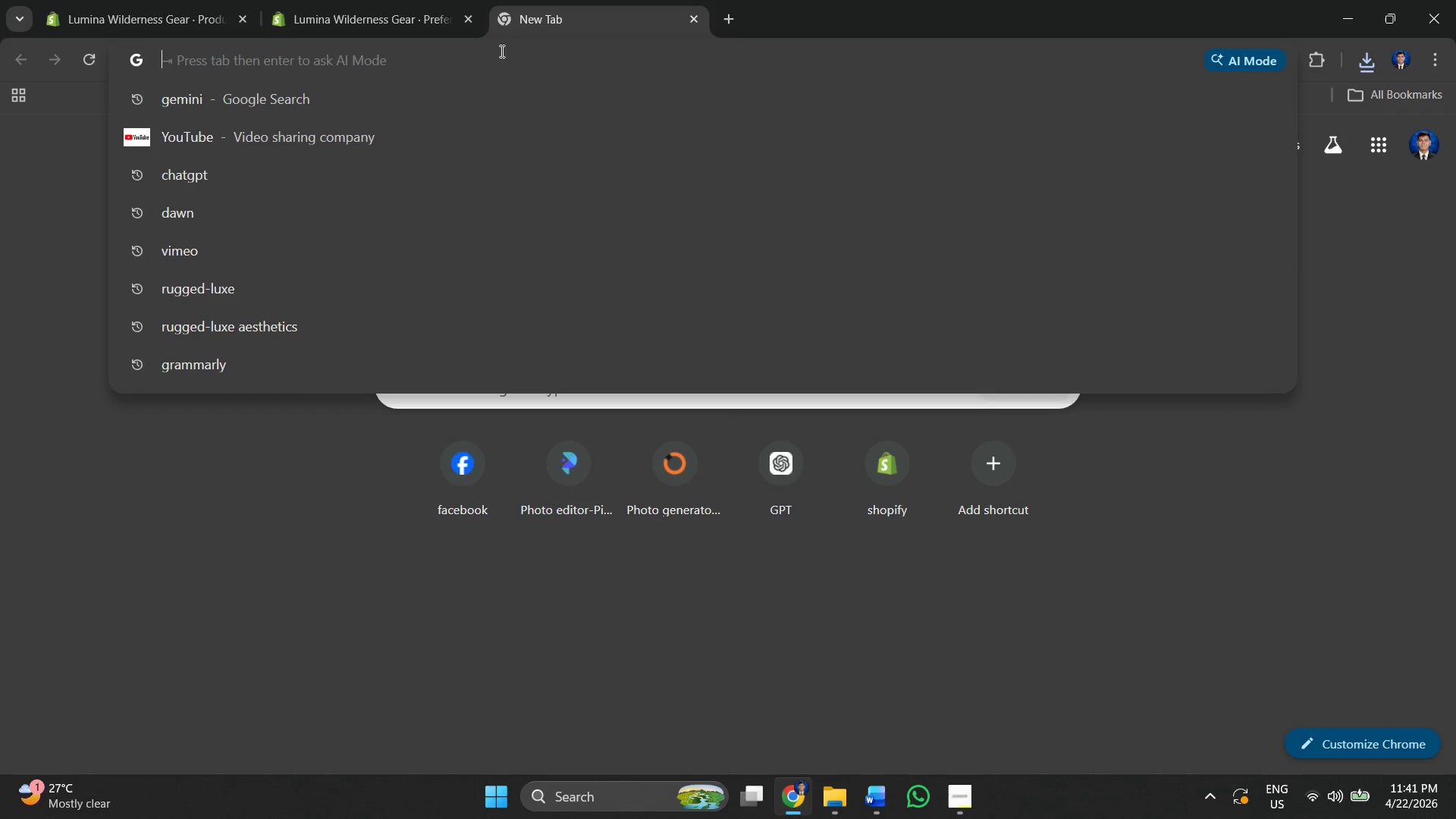 
type(generate SEO d)
key(Backspace)
type(for the sh)
key(Backspace)
key(Backspace)
key(Backspace)
key(Backspace)
 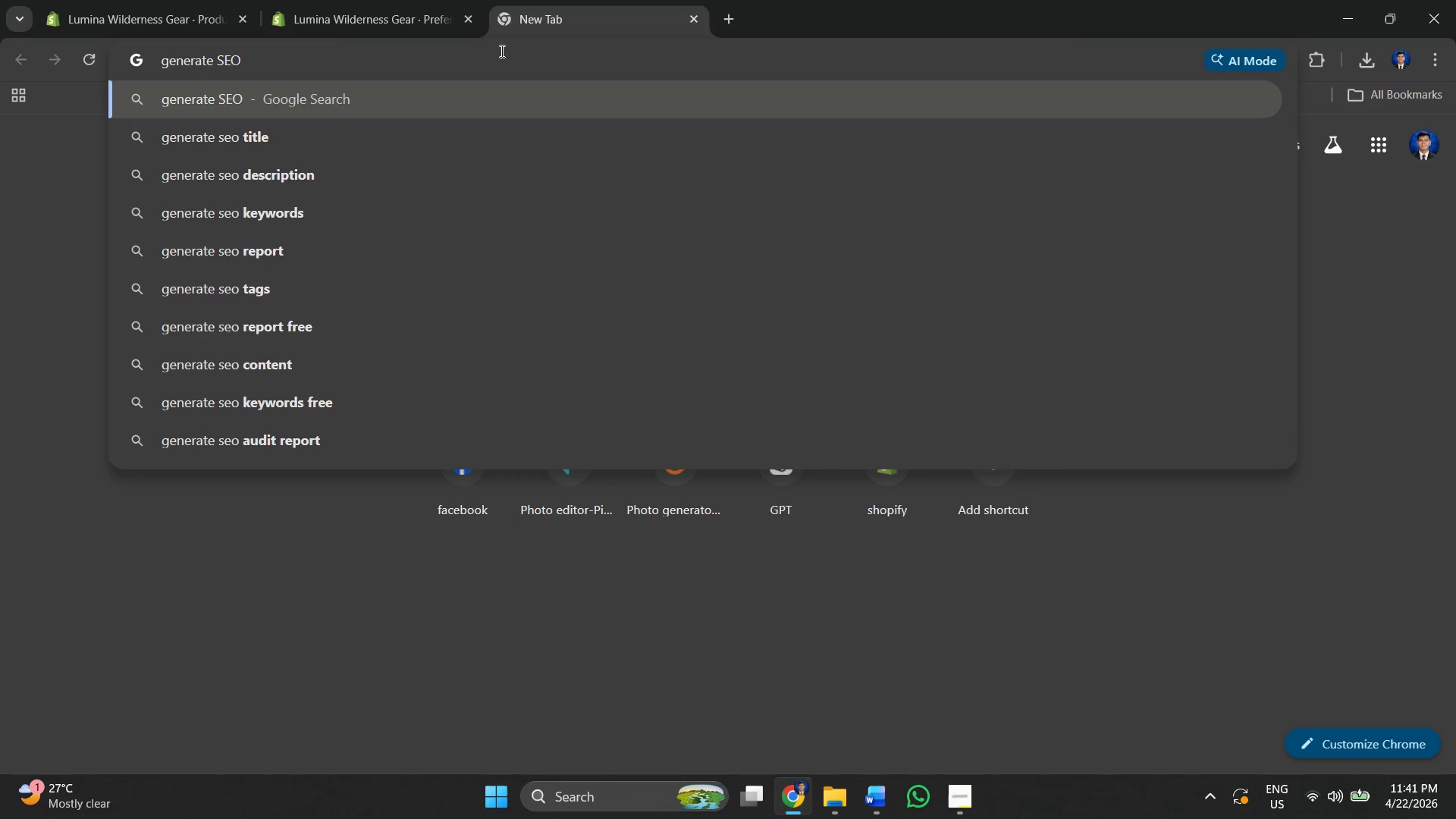 
left_click([792, 516])
 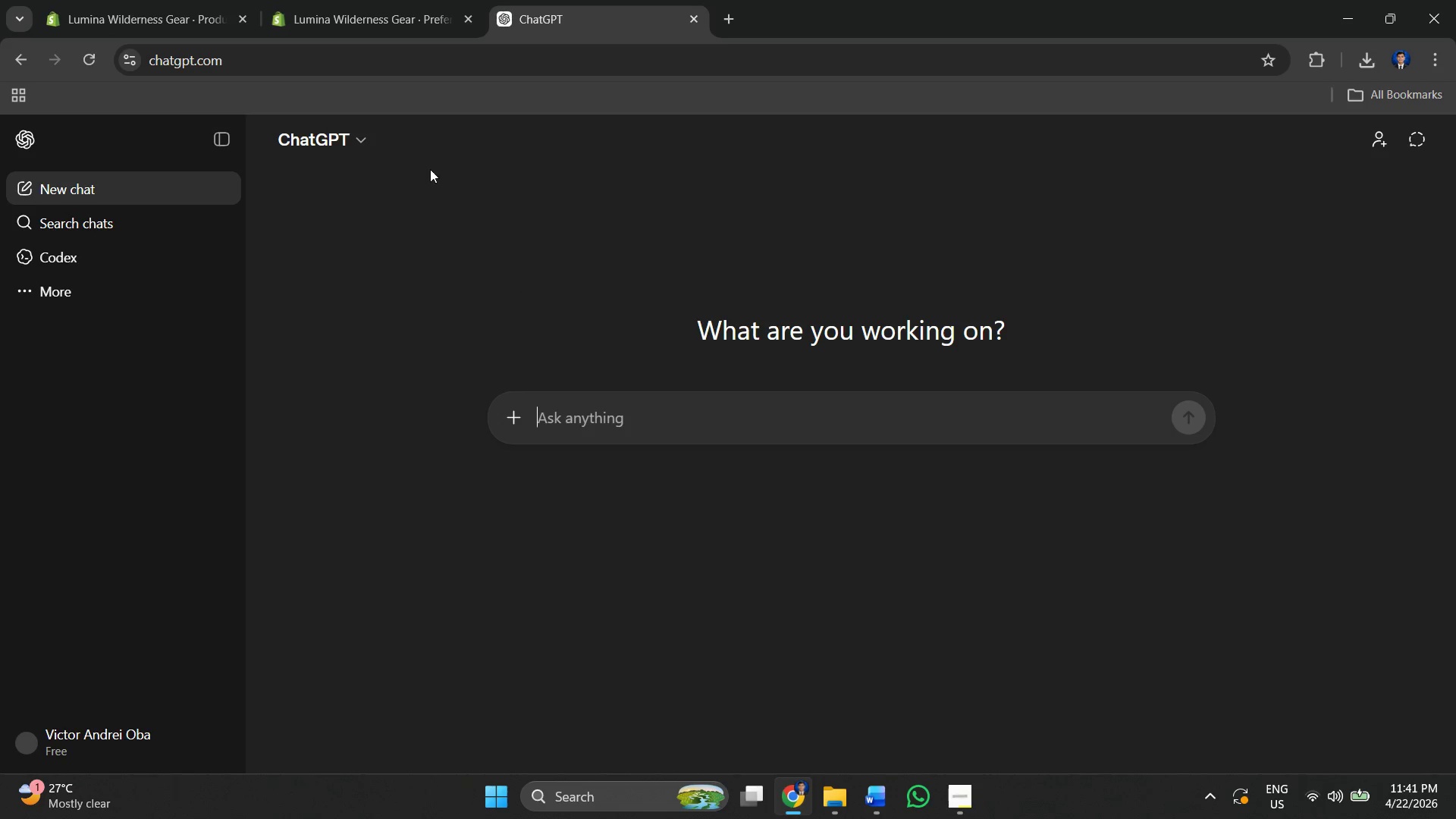 
left_click([595, 417])
 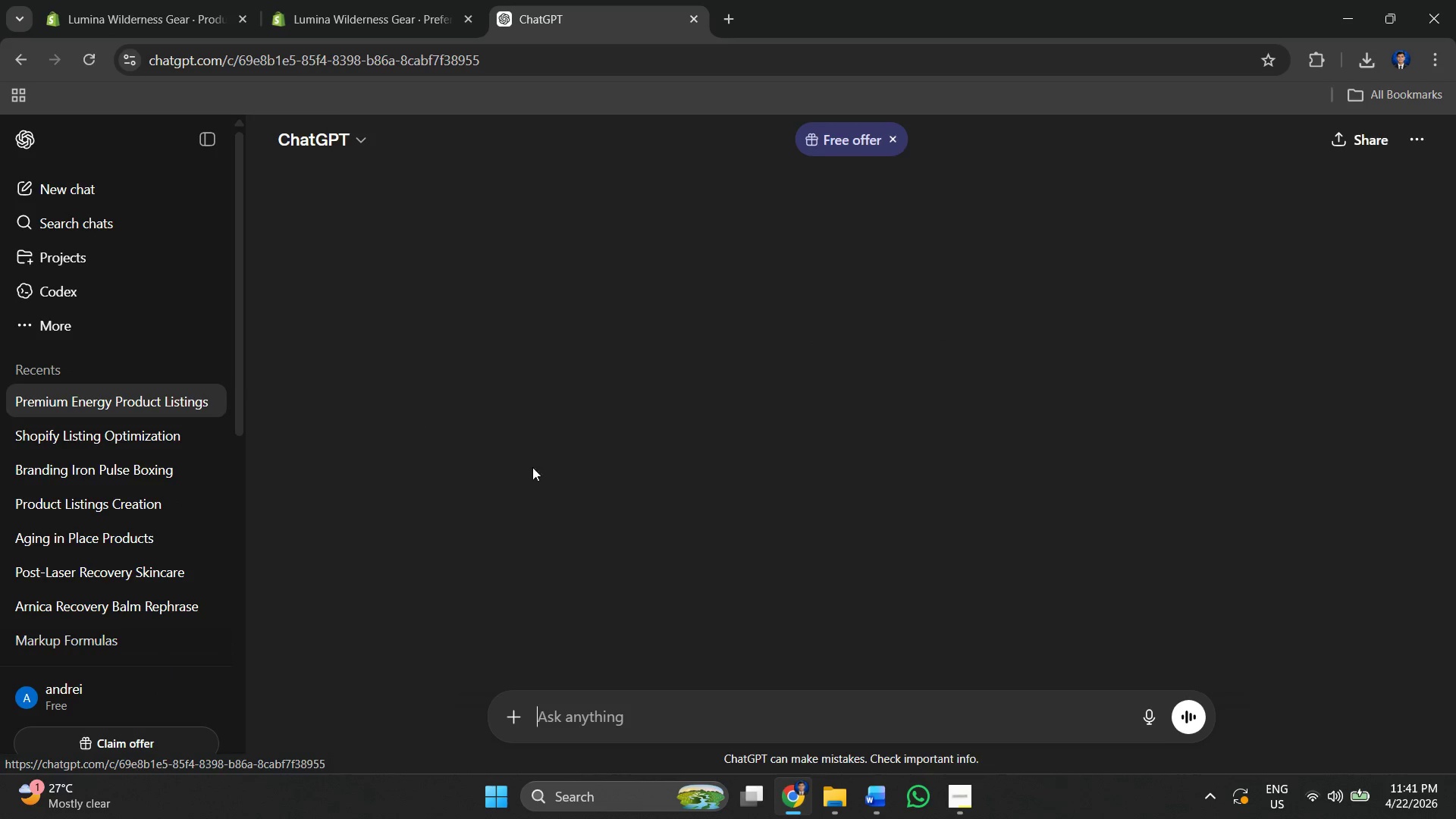 
left_click([611, 719])
 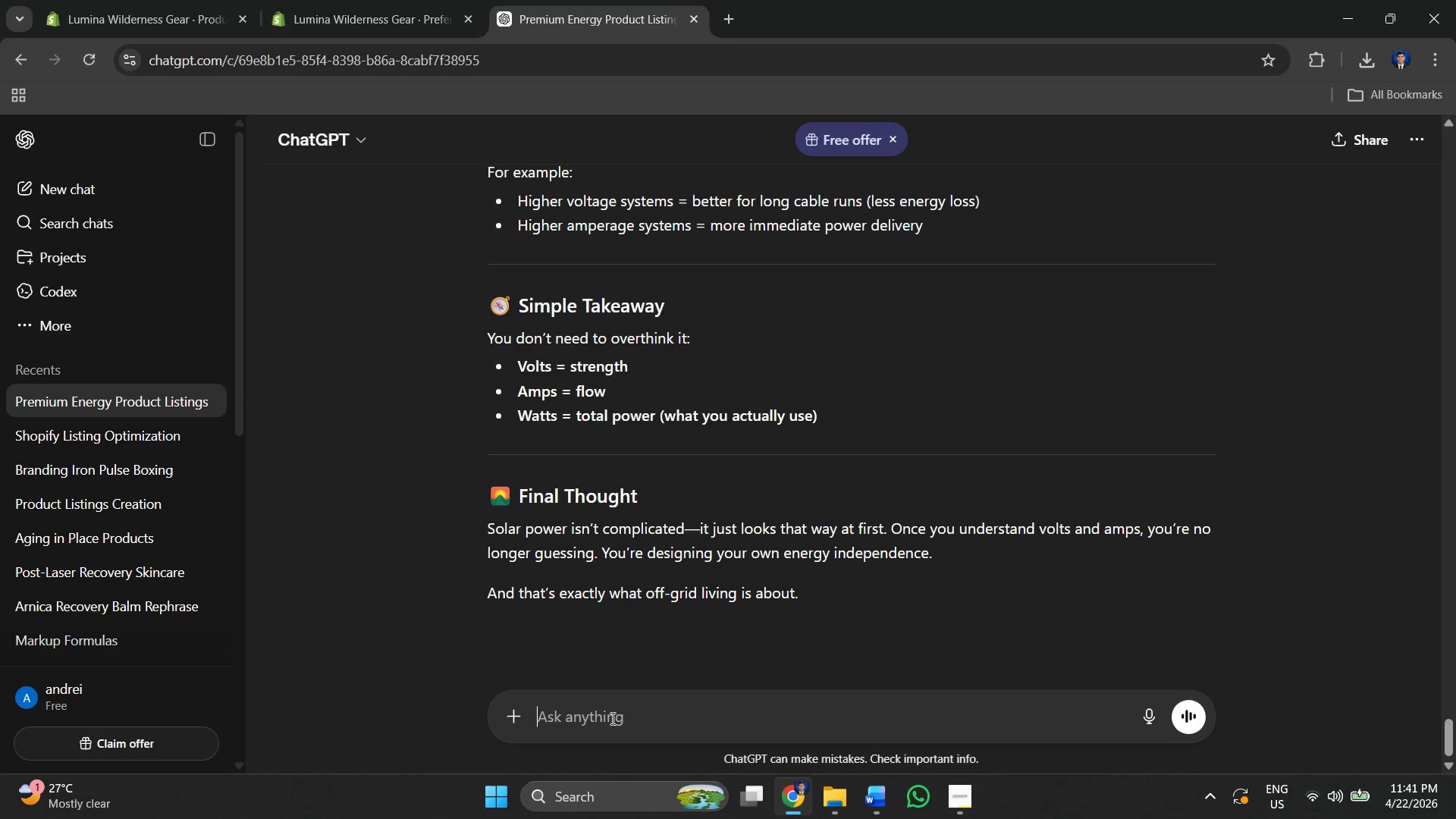 
type(generate SEO for the store)
 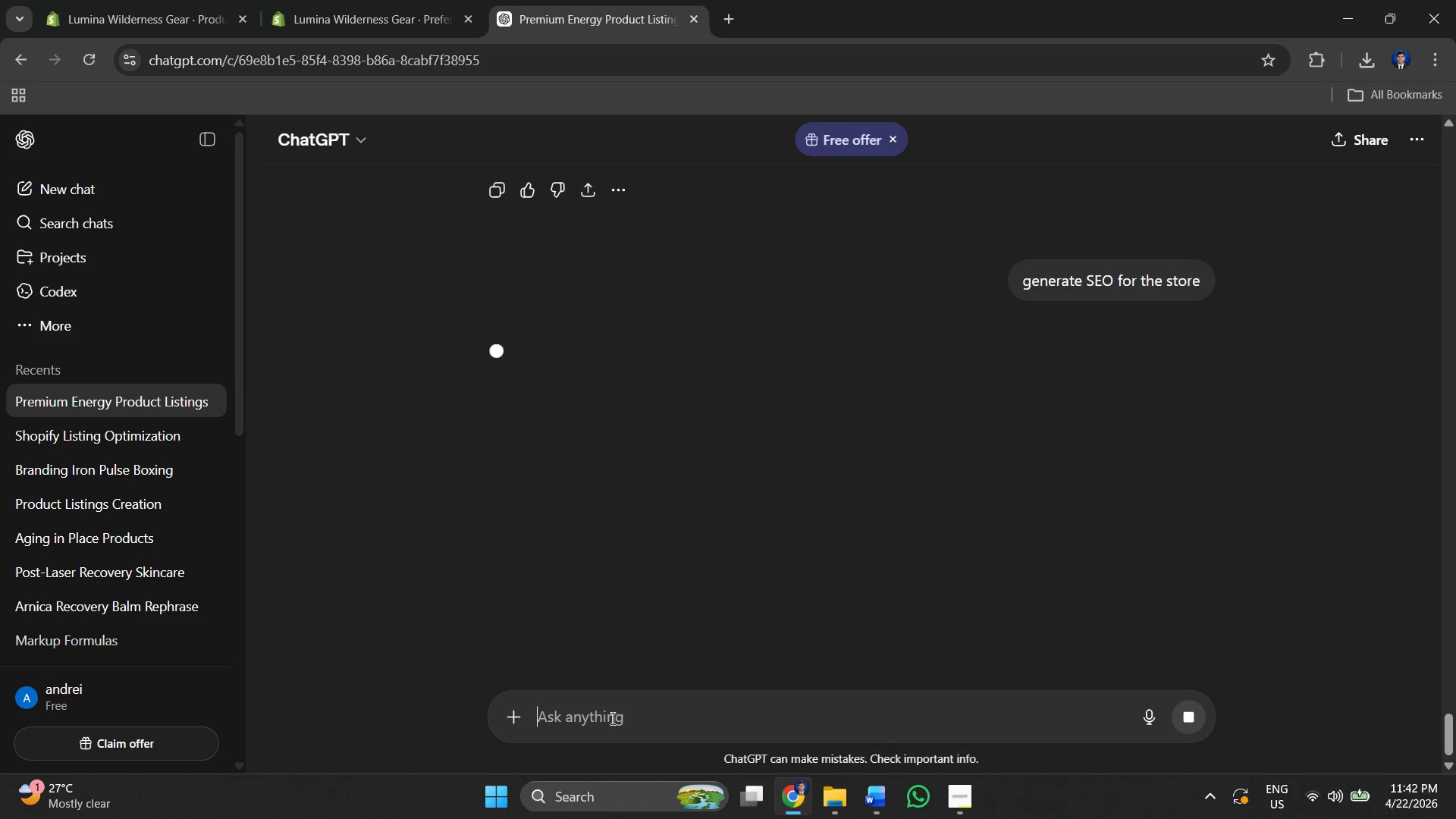 
 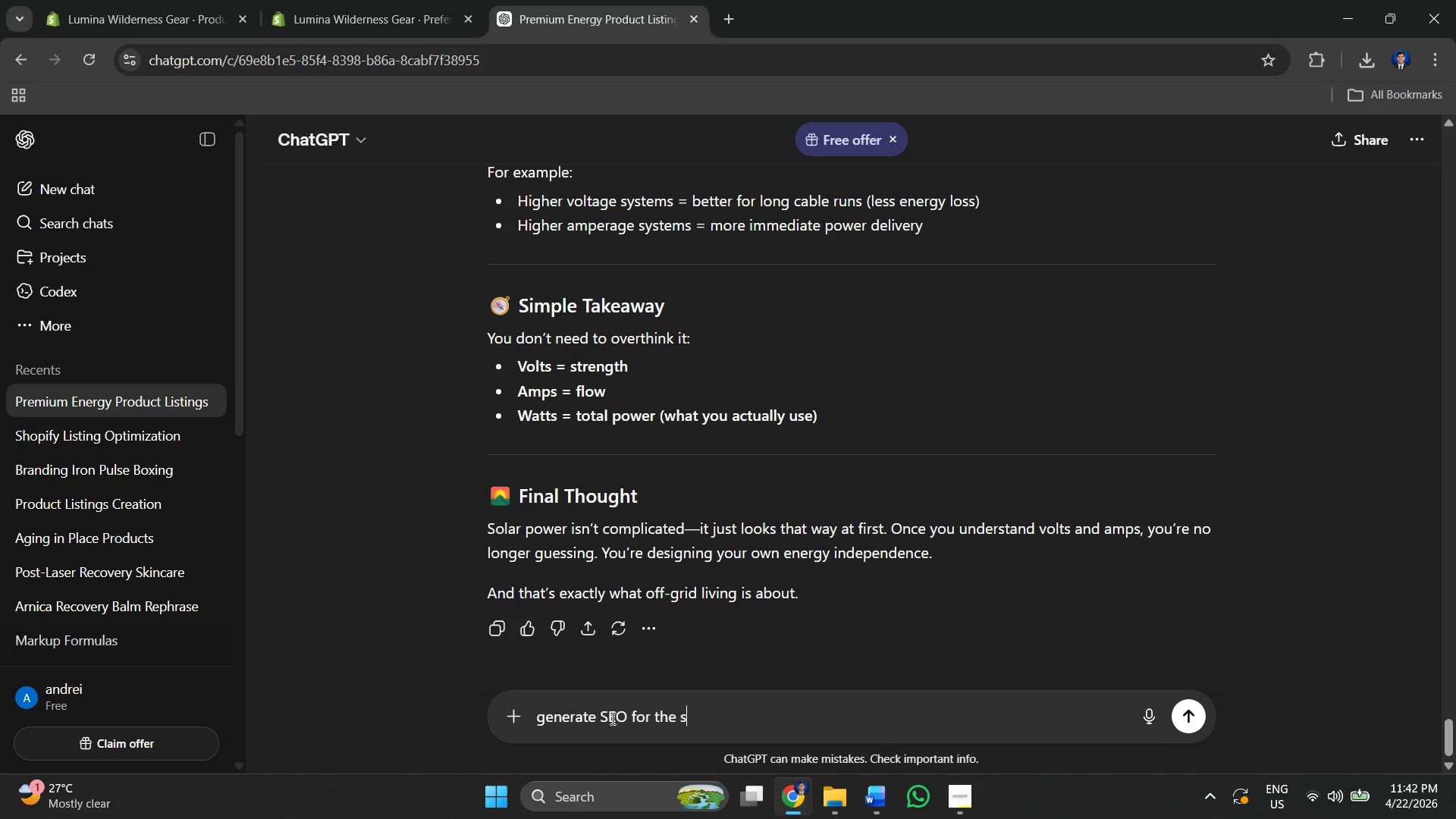 
key(Enter)
 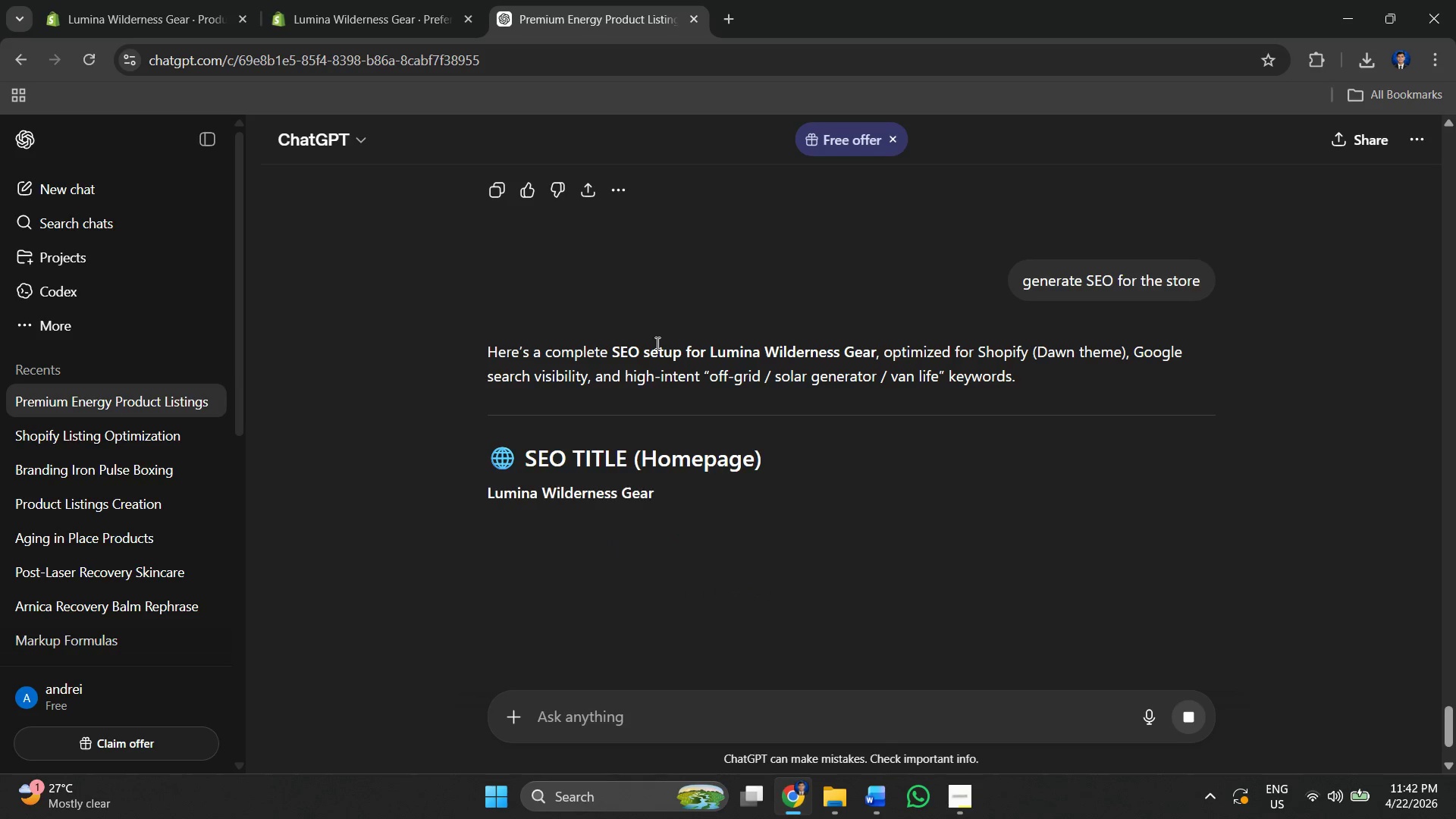 
scroll: coordinate [689, 438], scroll_direction: down, amount: 3.0
 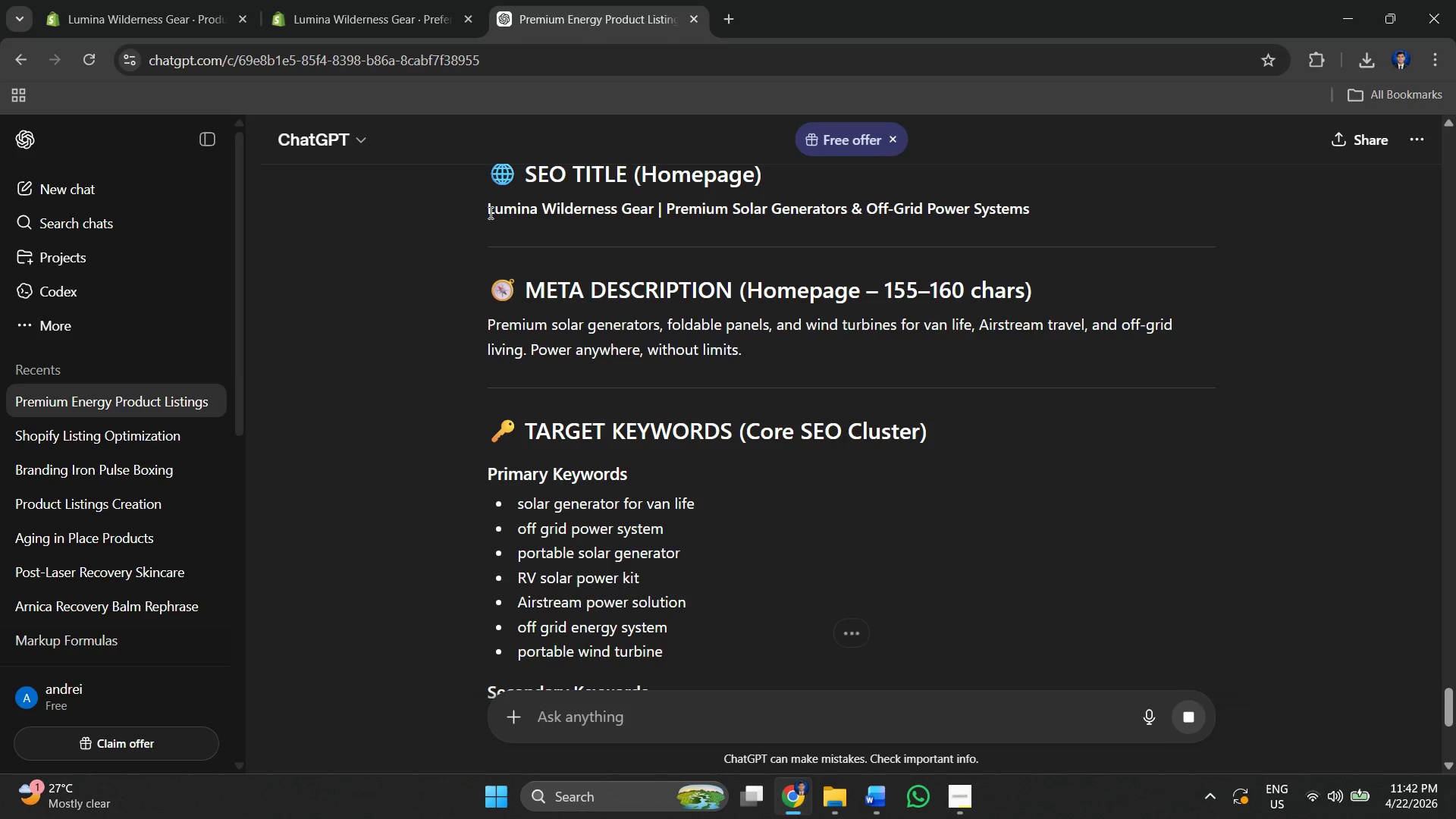 
left_click_drag(start_coordinate=[487, 208], to_coordinate=[1068, 211])
 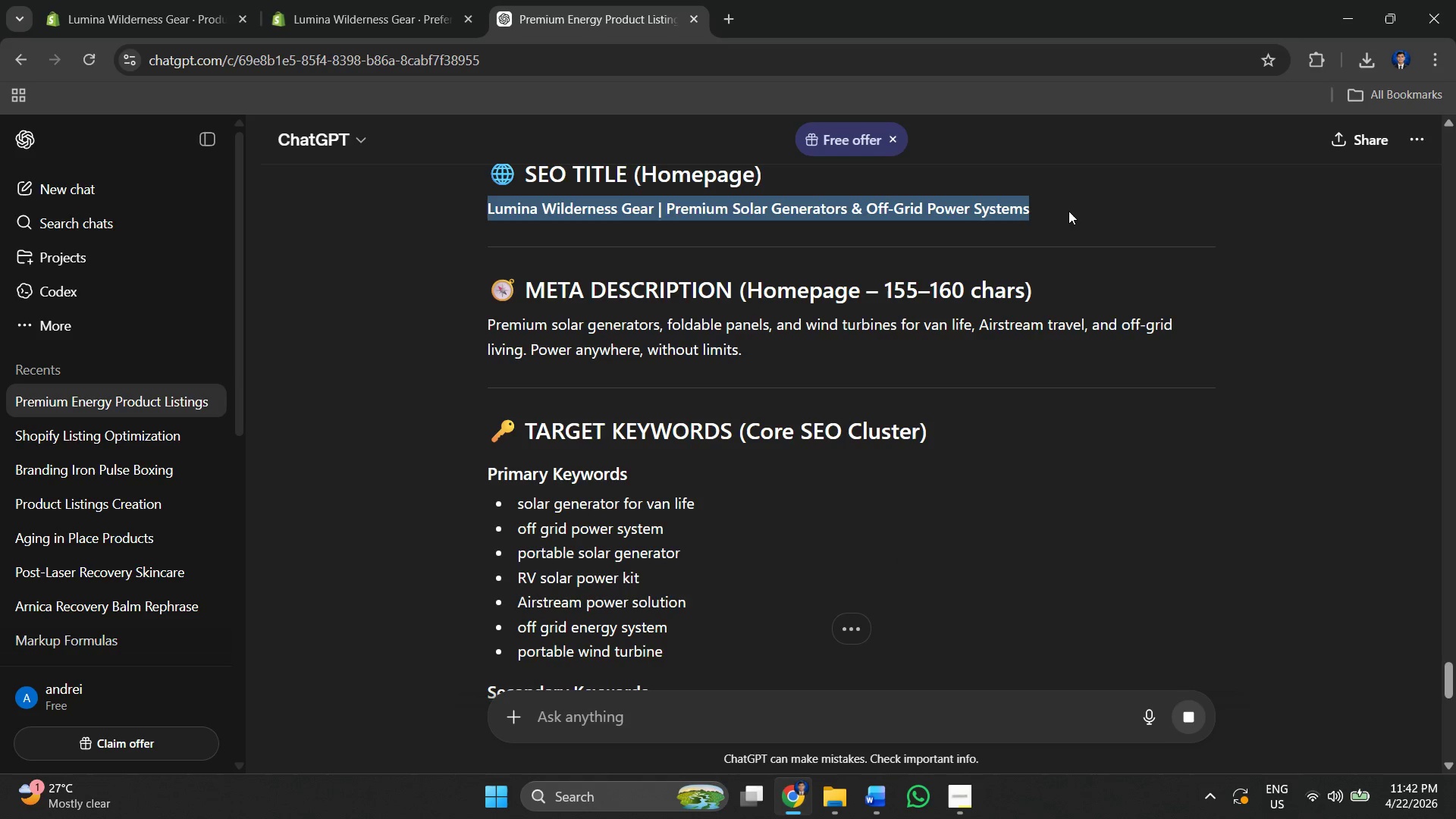 
key(Control+ControlLeft)
 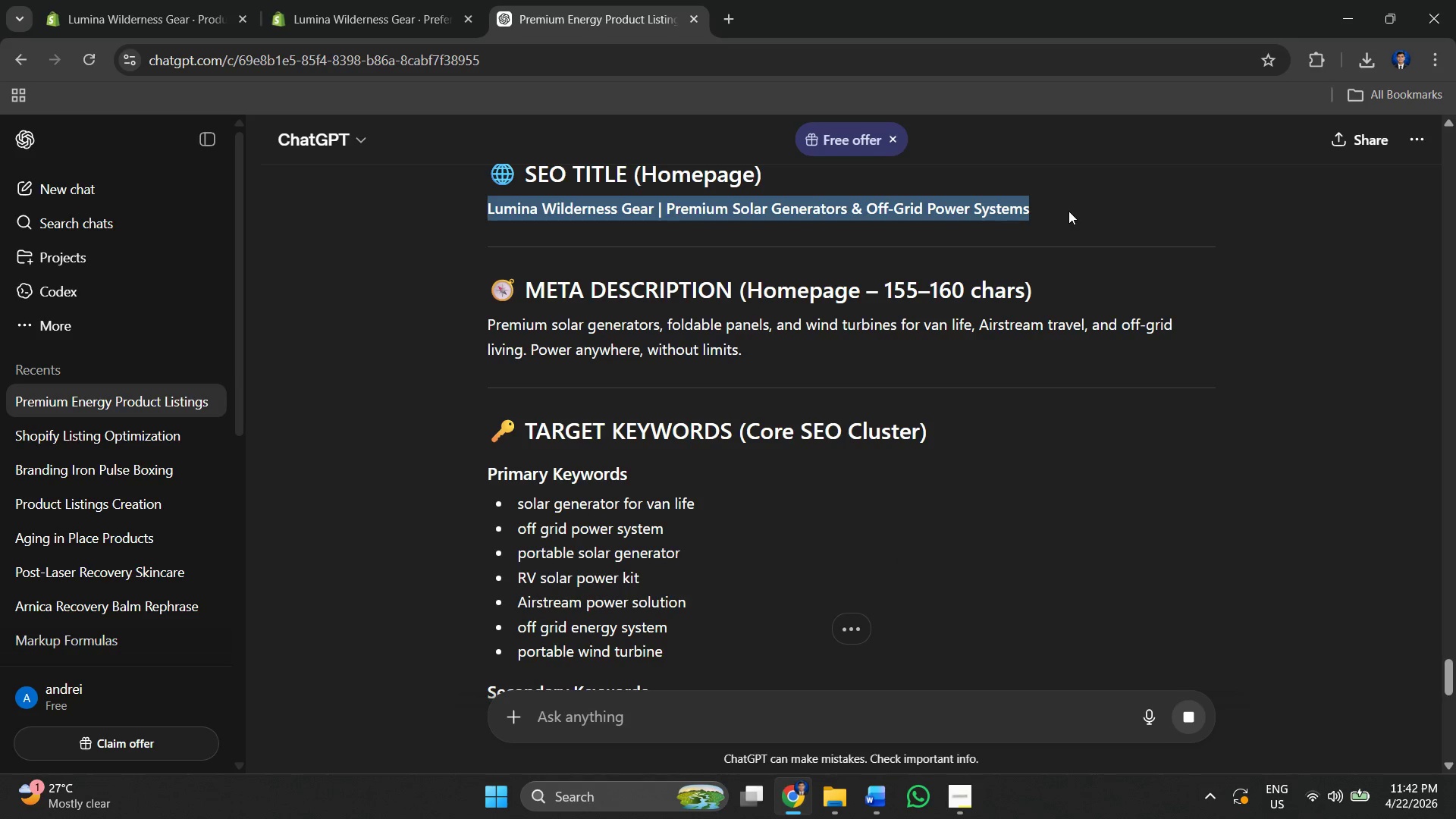 
key(Control+C)
 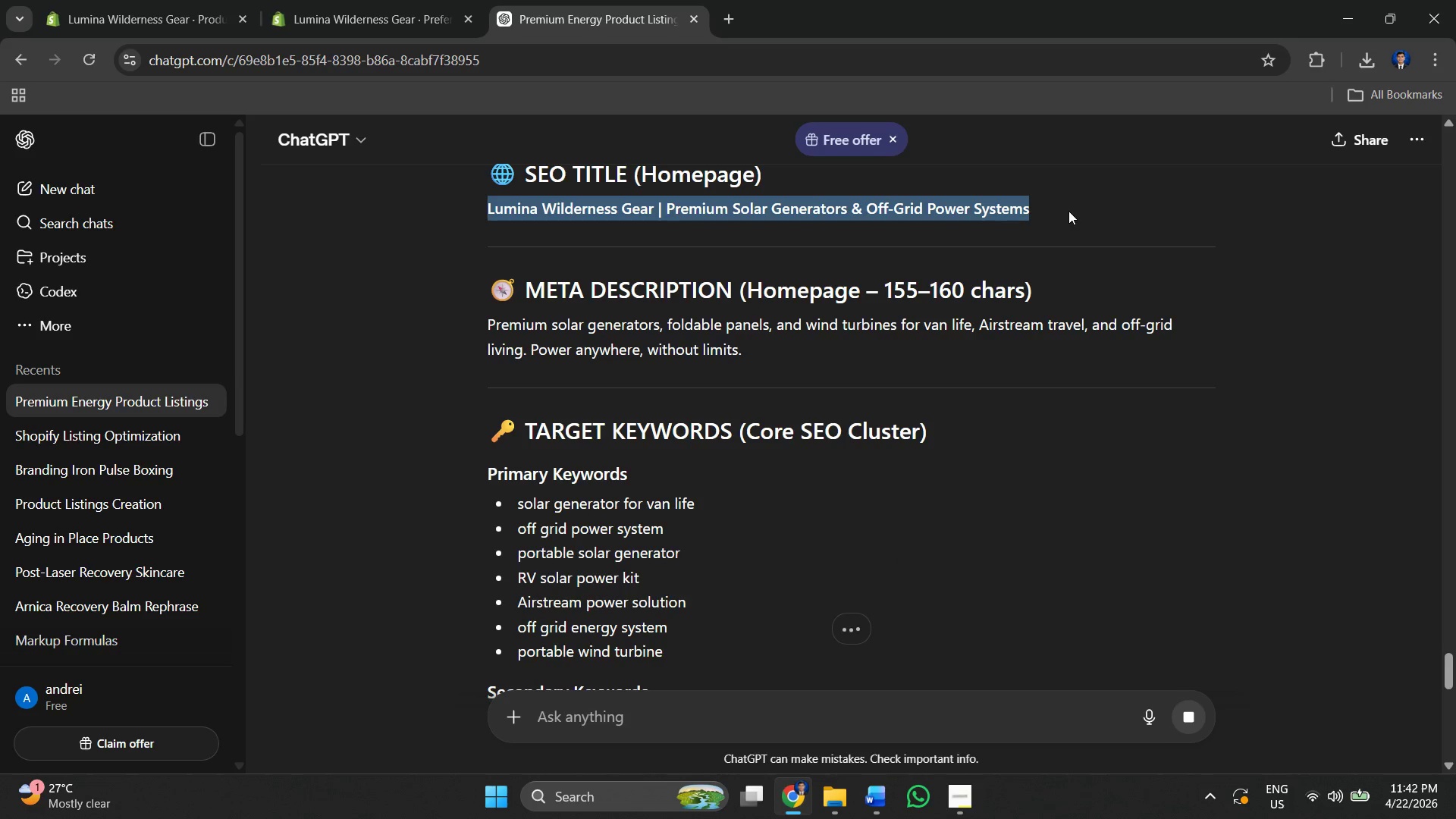 
key(Alt+Tab)
 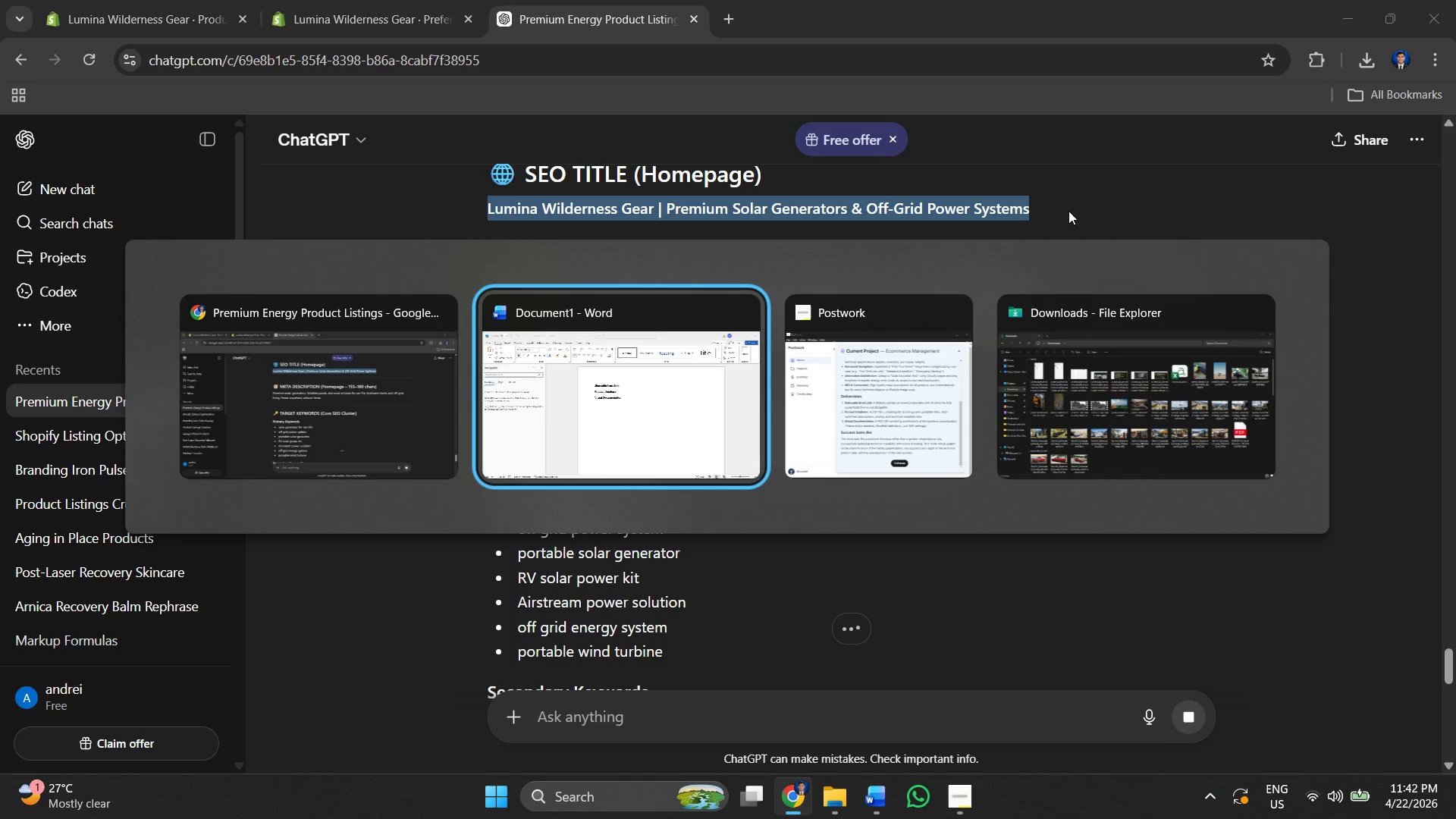 
key(Alt+Tab)